 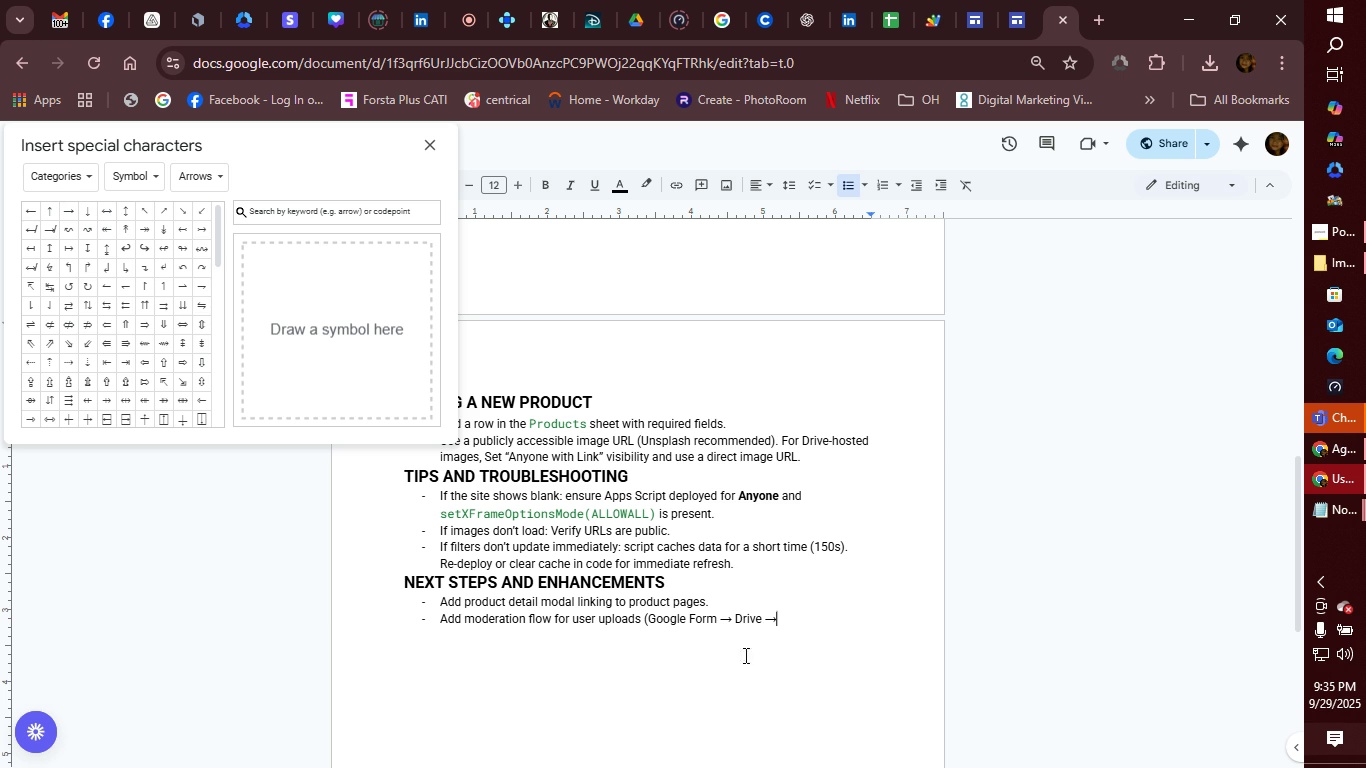 
type( Appro)
key(Backspace)
 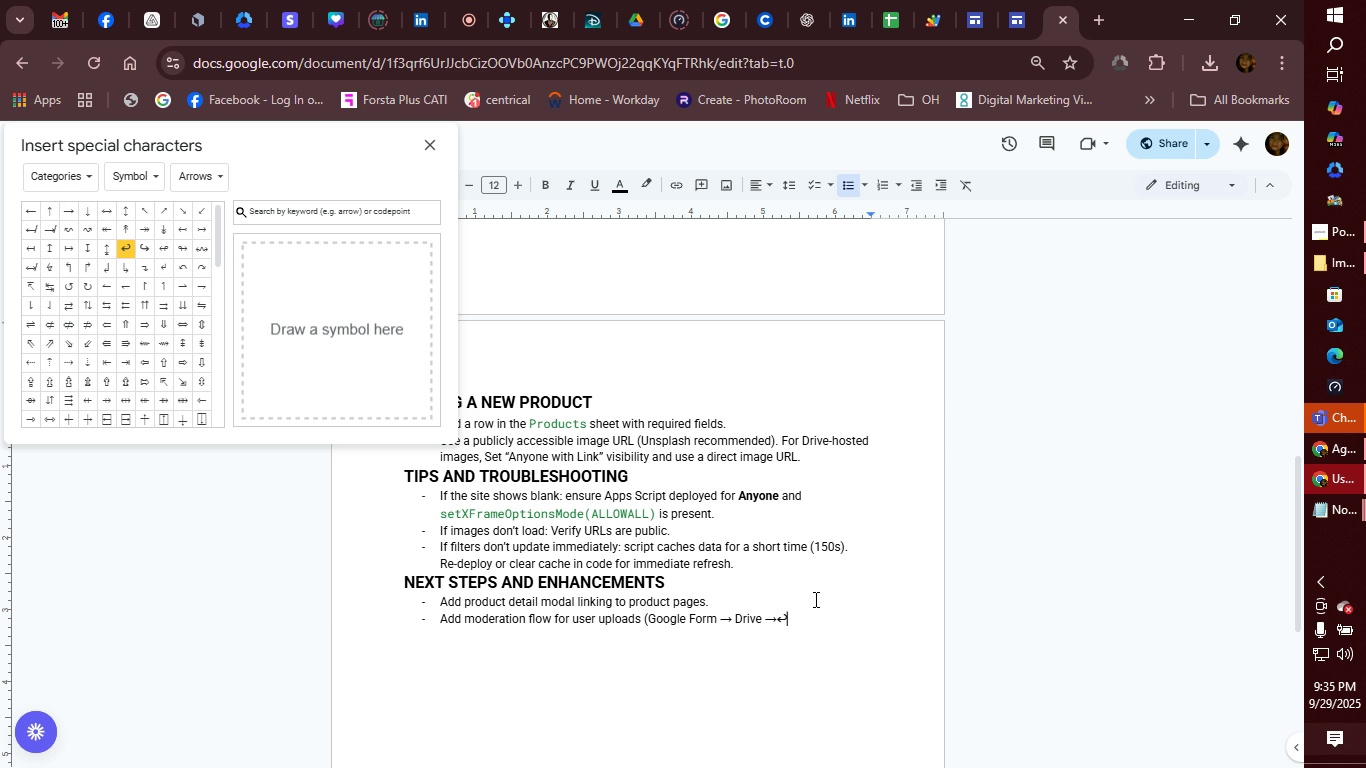 
left_click([803, 616])
 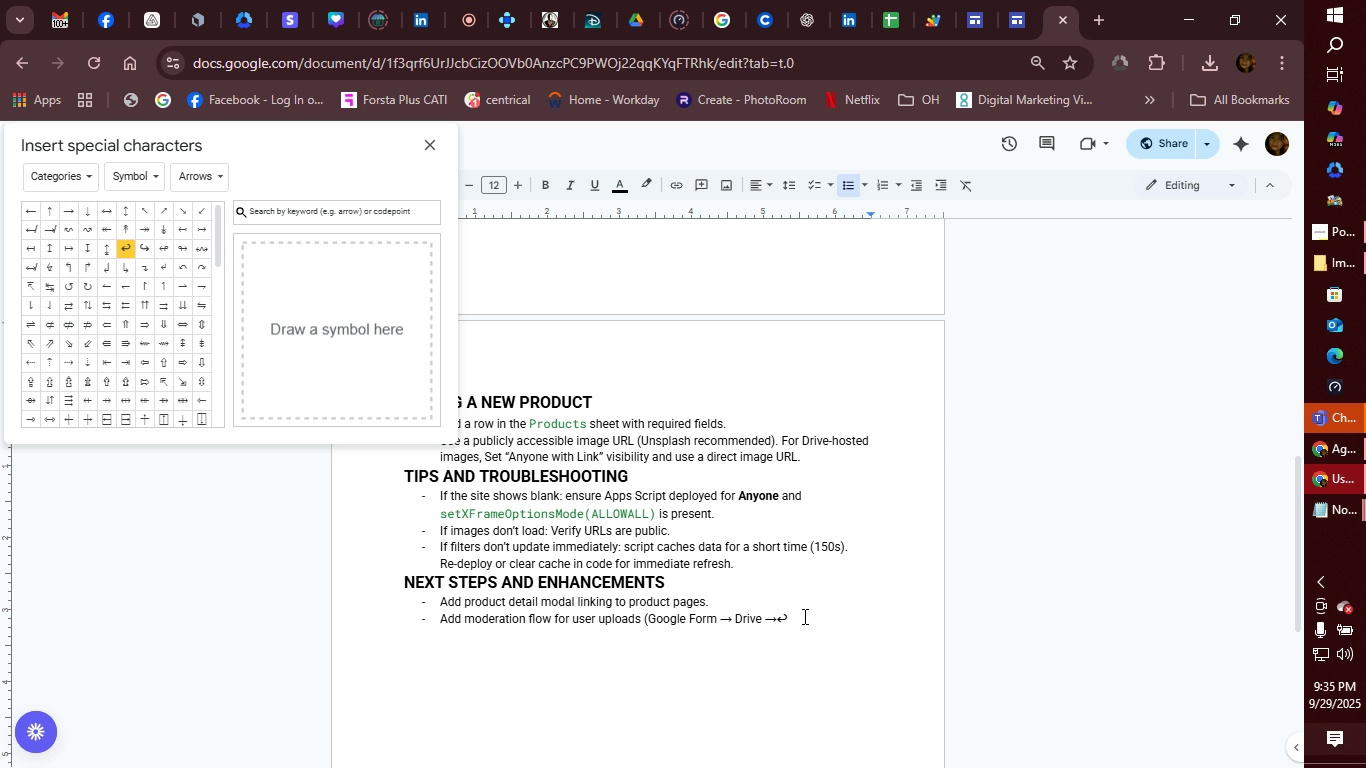 
key(Backspace)
 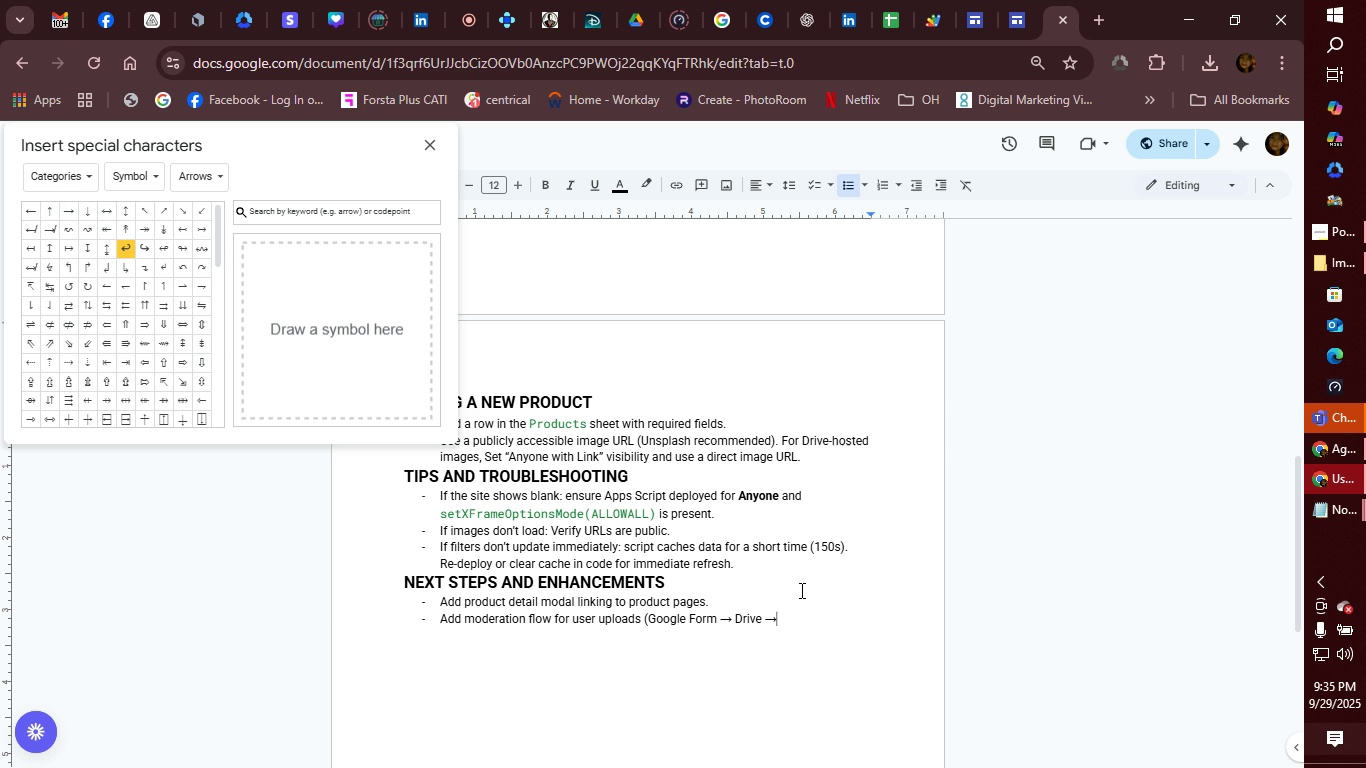 
key(Space)
 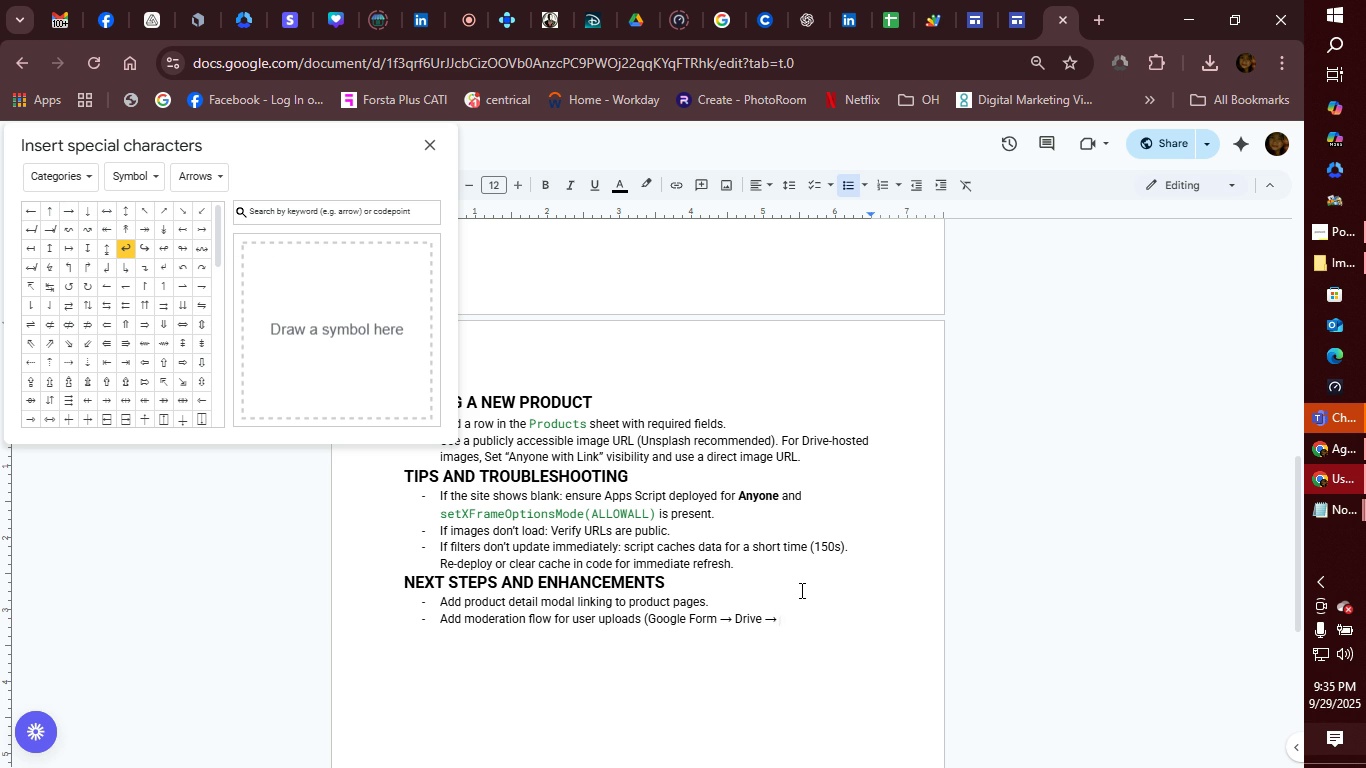 
type(approvalk)
key(Backspace)
type())